 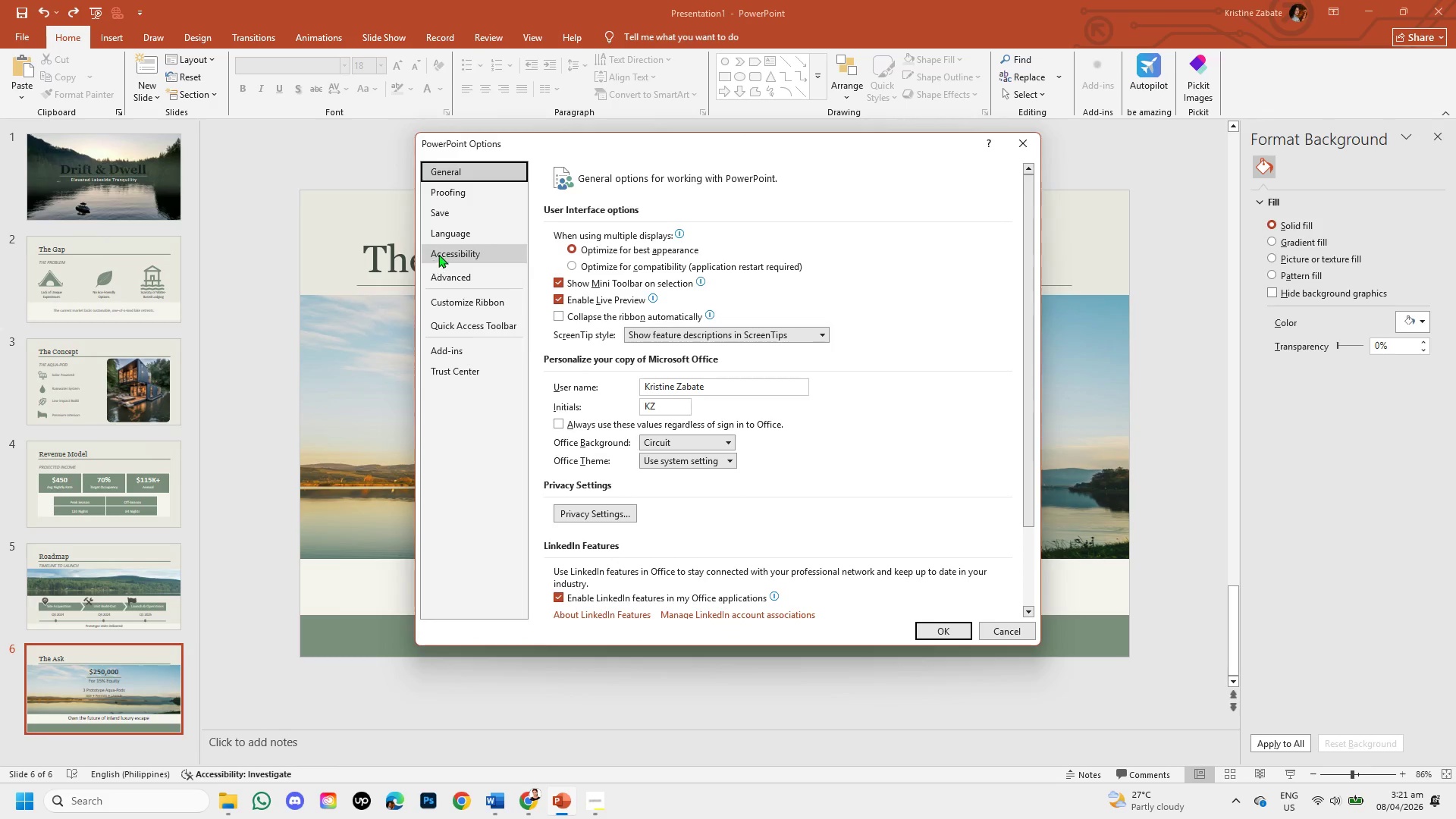 
left_click([469, 216])
 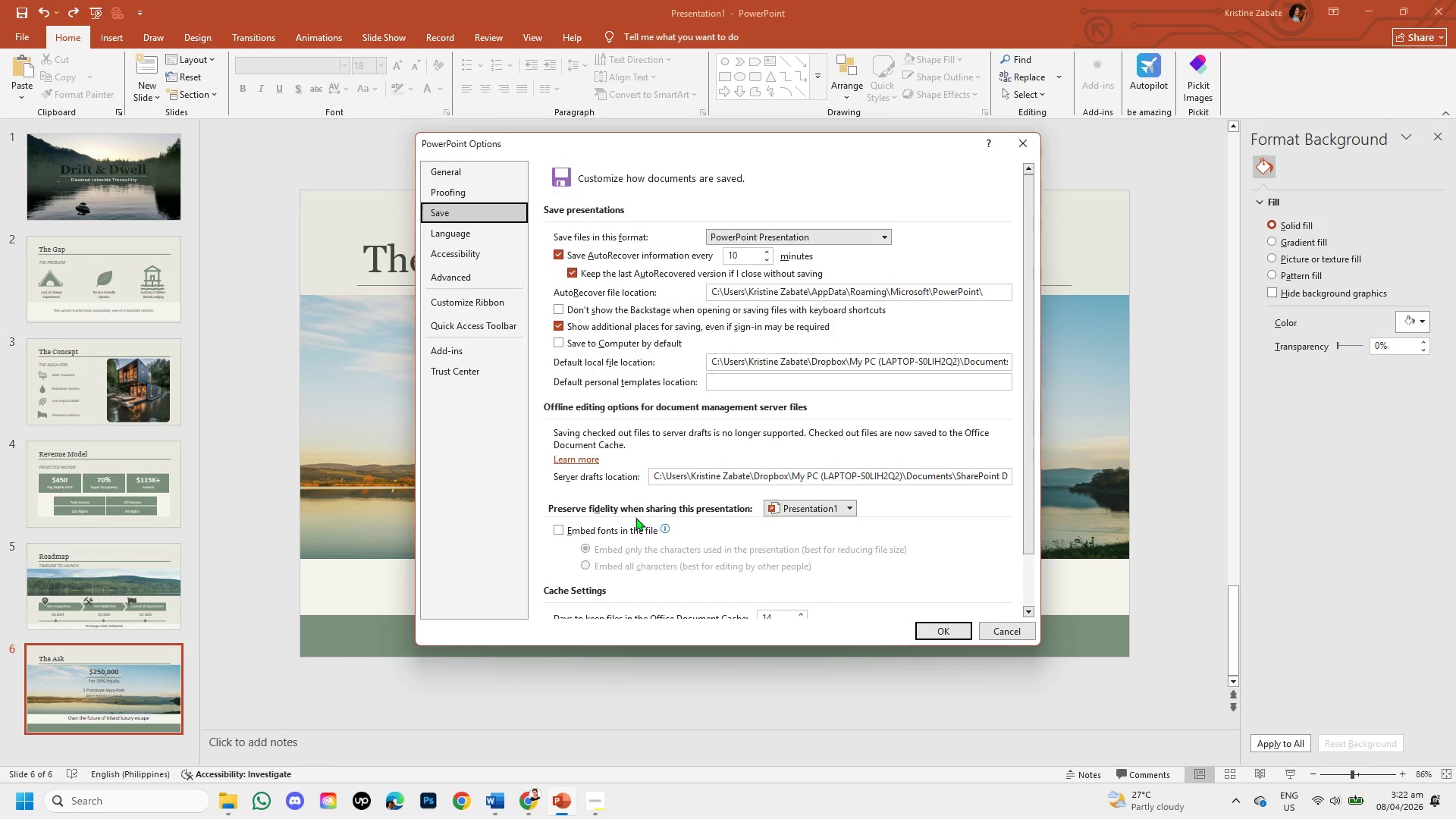 
scroll: coordinate [635, 523], scroll_direction: down, amount: 1.0
 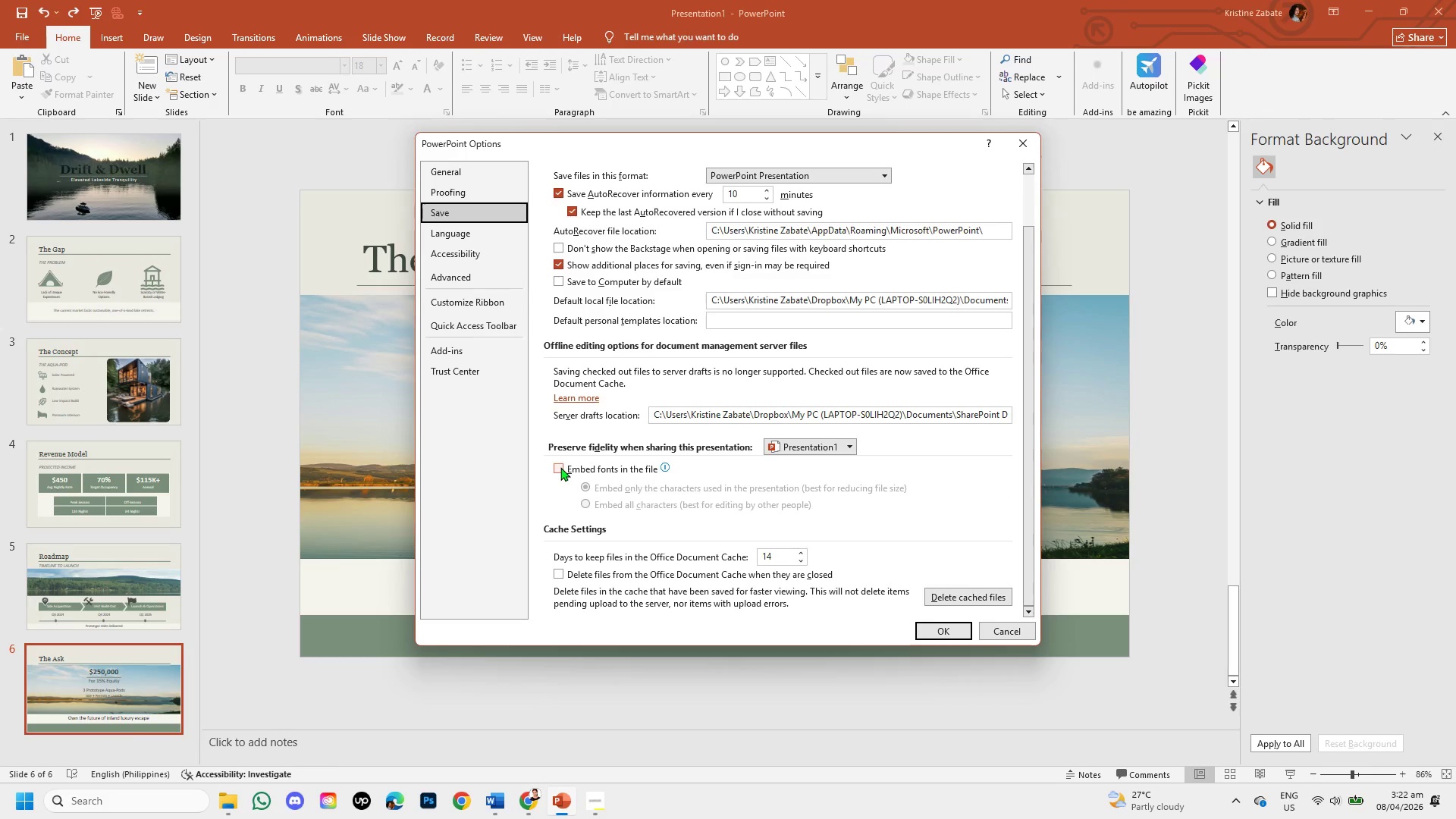 
left_click([560, 466])
 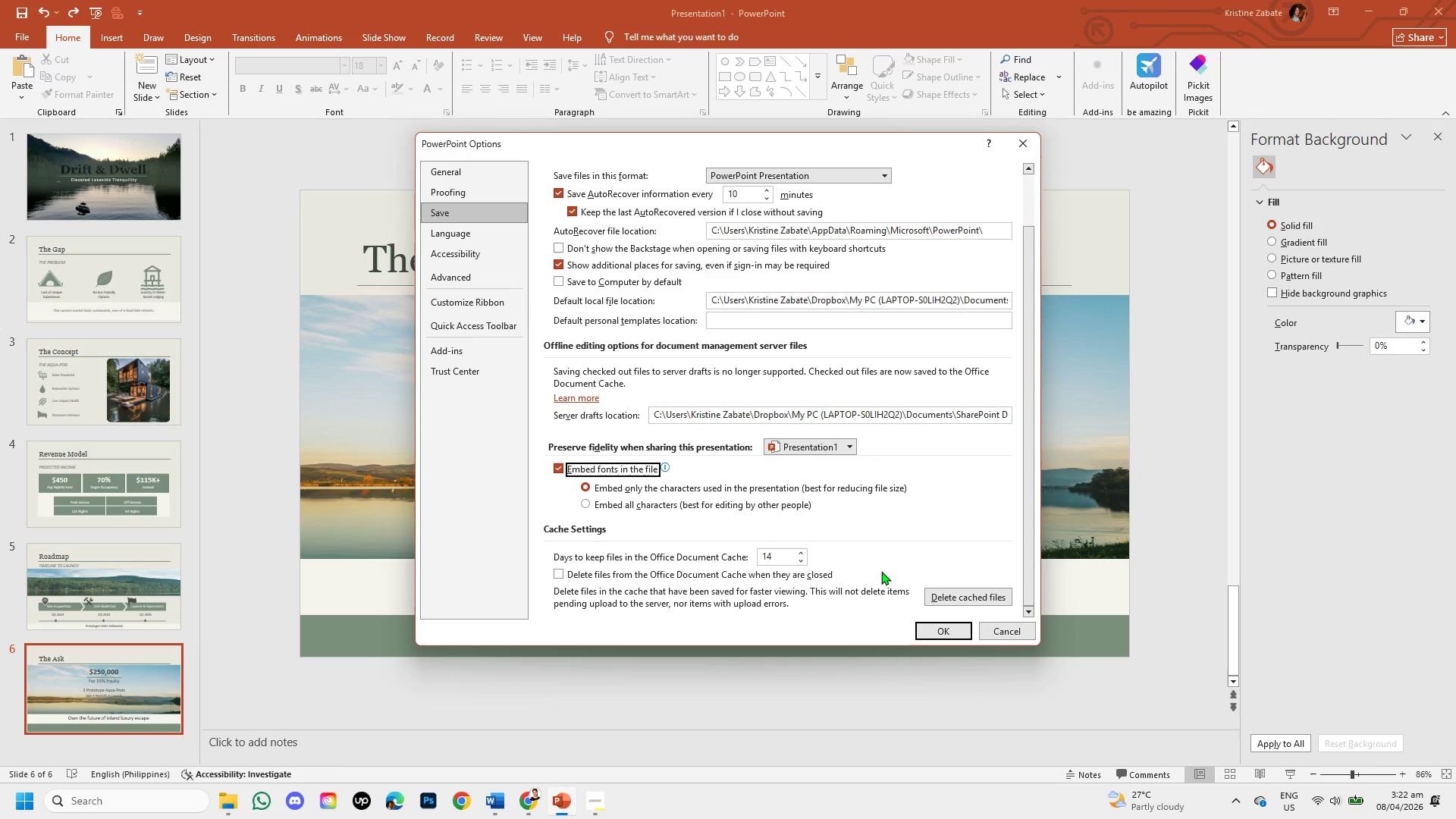 
wait(15.39)
 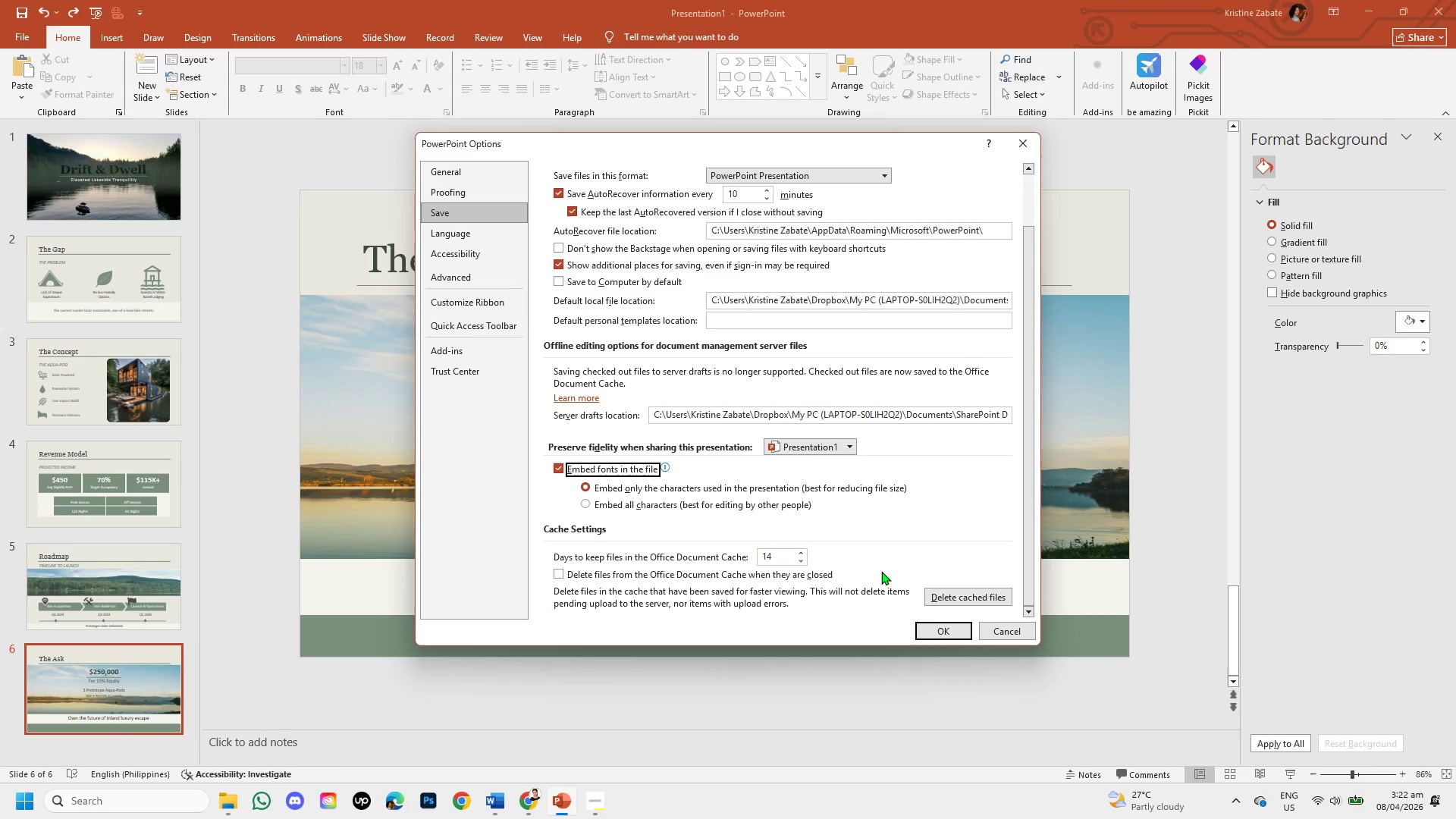 
left_click([926, 629])
 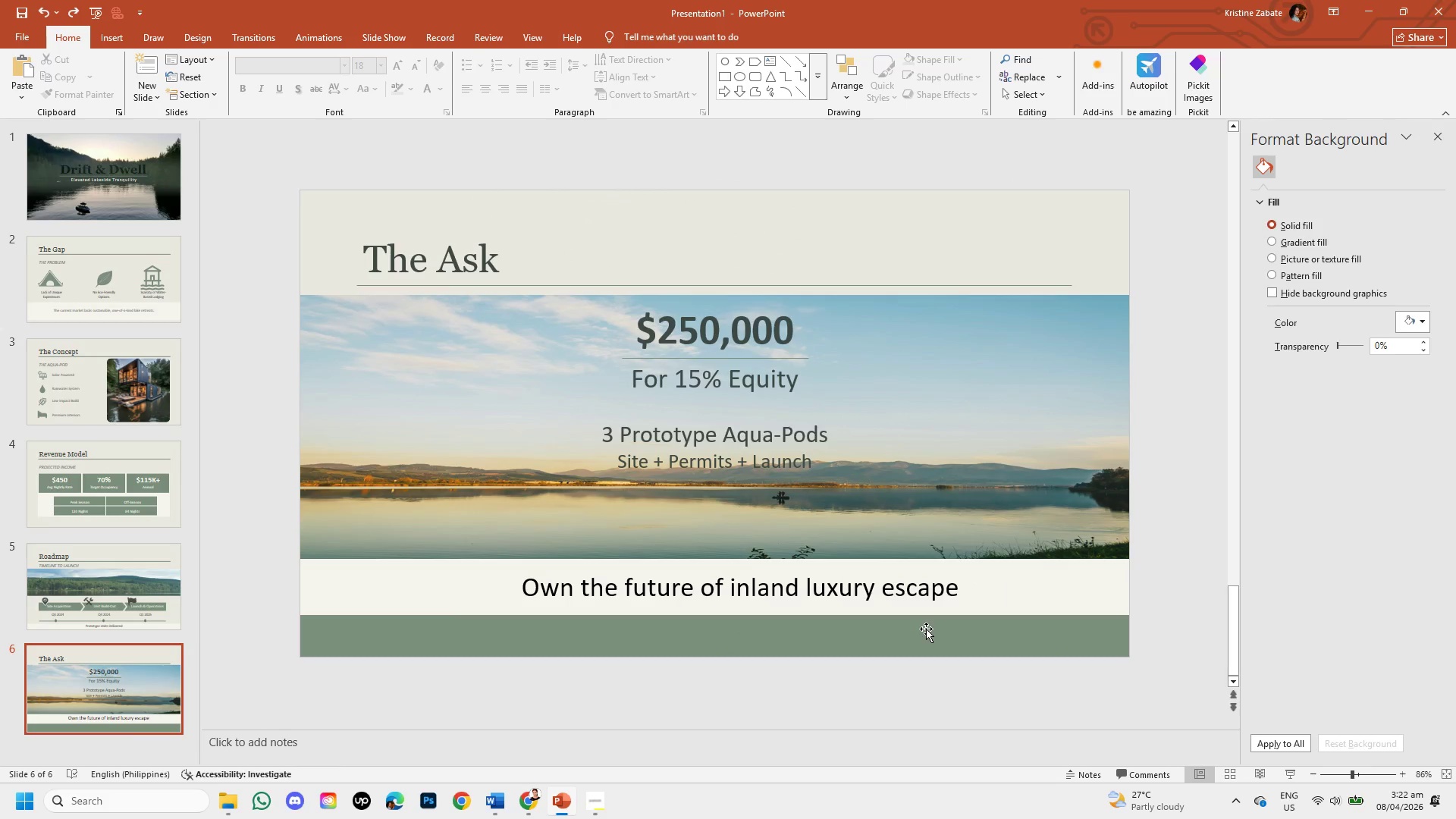 
wait(8.05)
 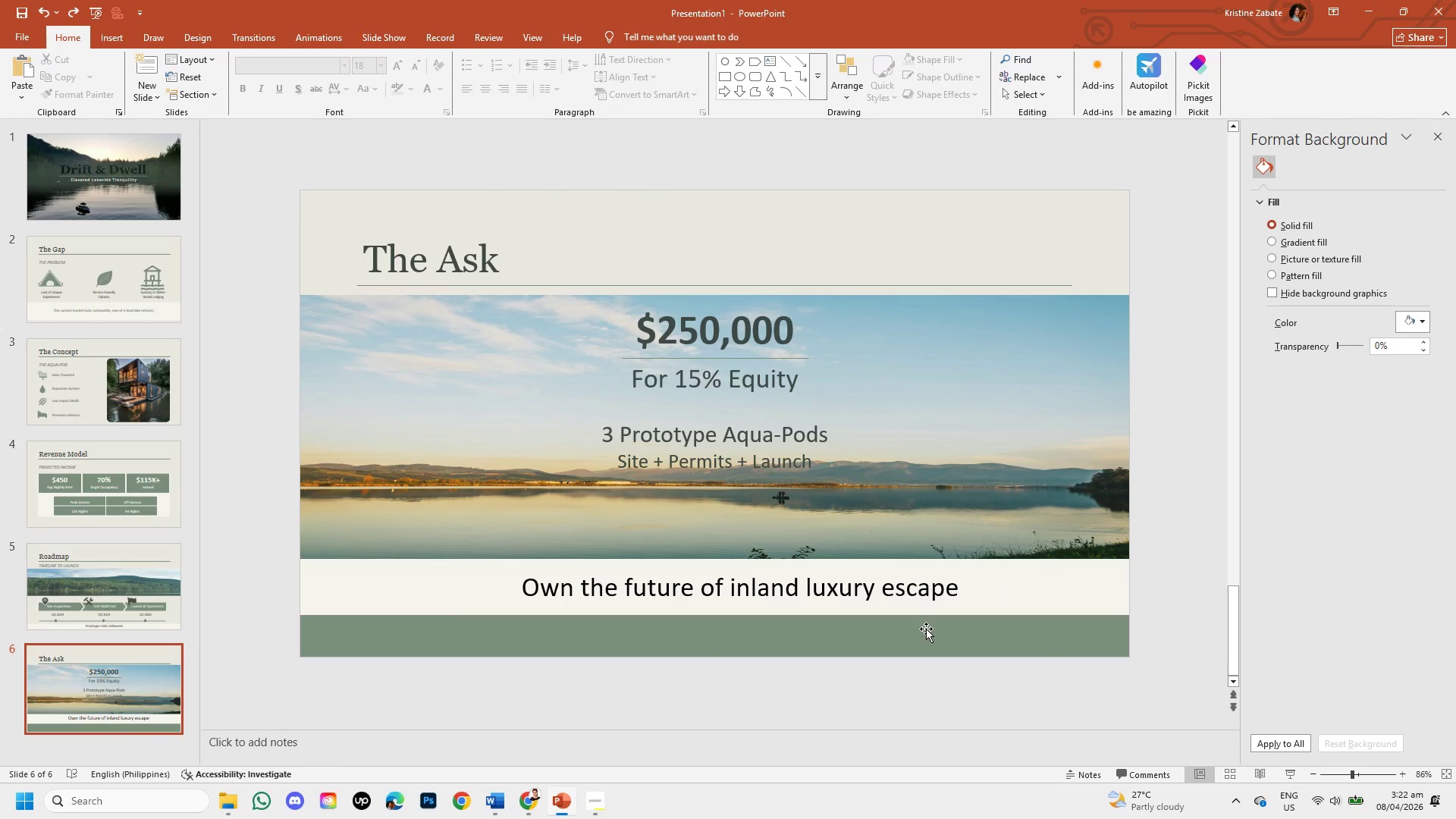 
left_click([158, 613])
 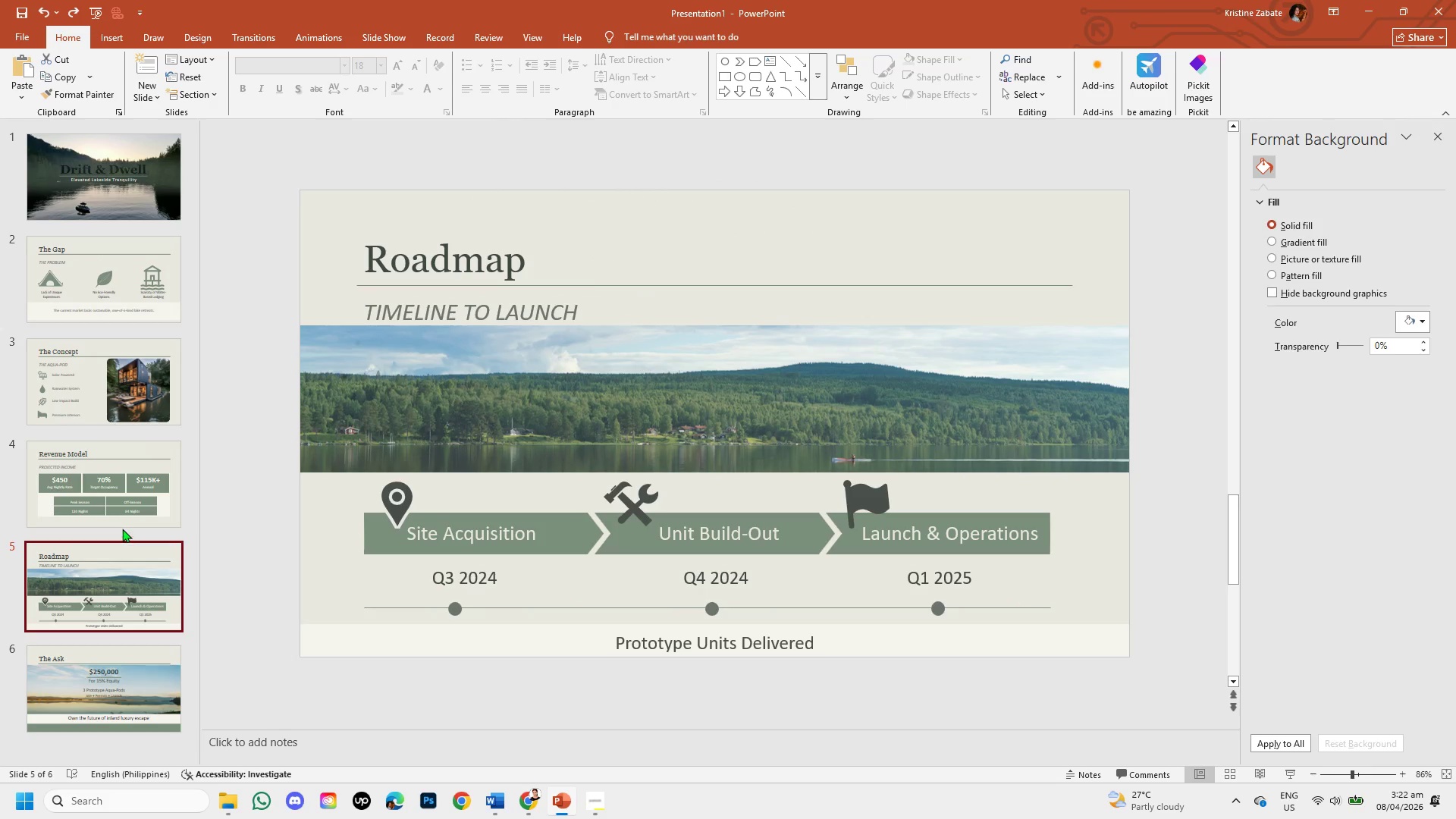 
left_click([122, 513])
 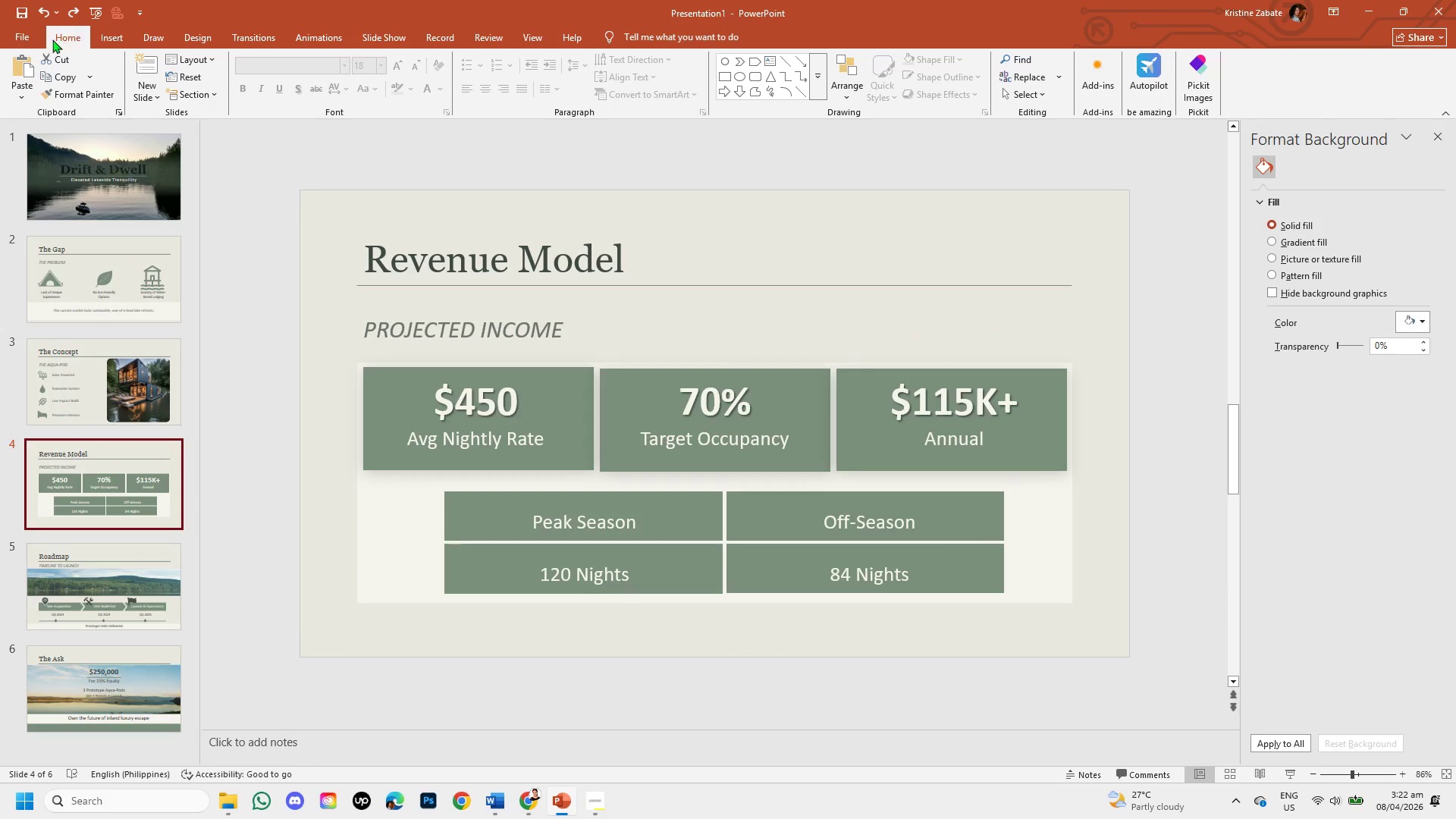 
left_click([32, 39])
 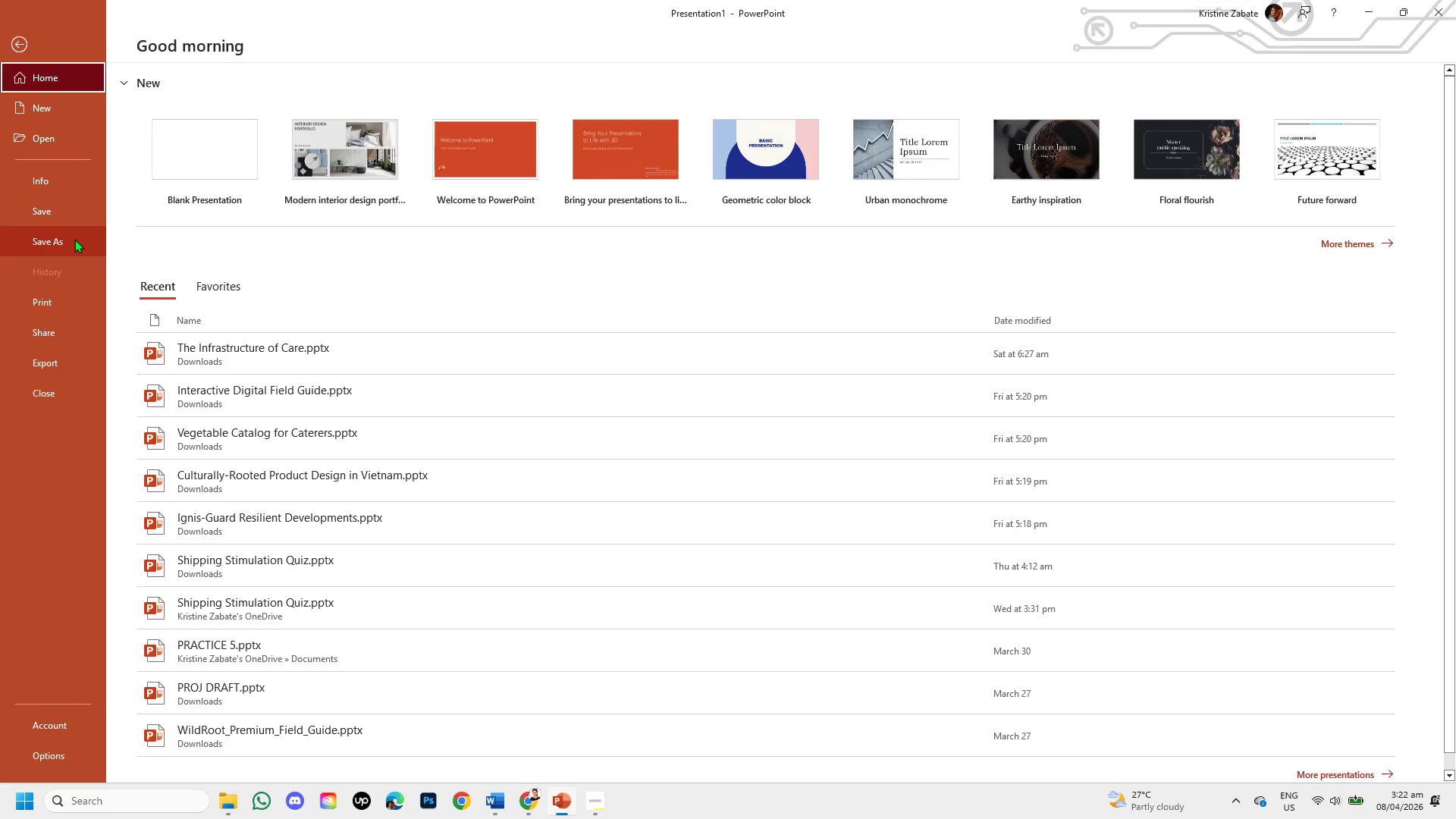 
left_click([74, 239])
 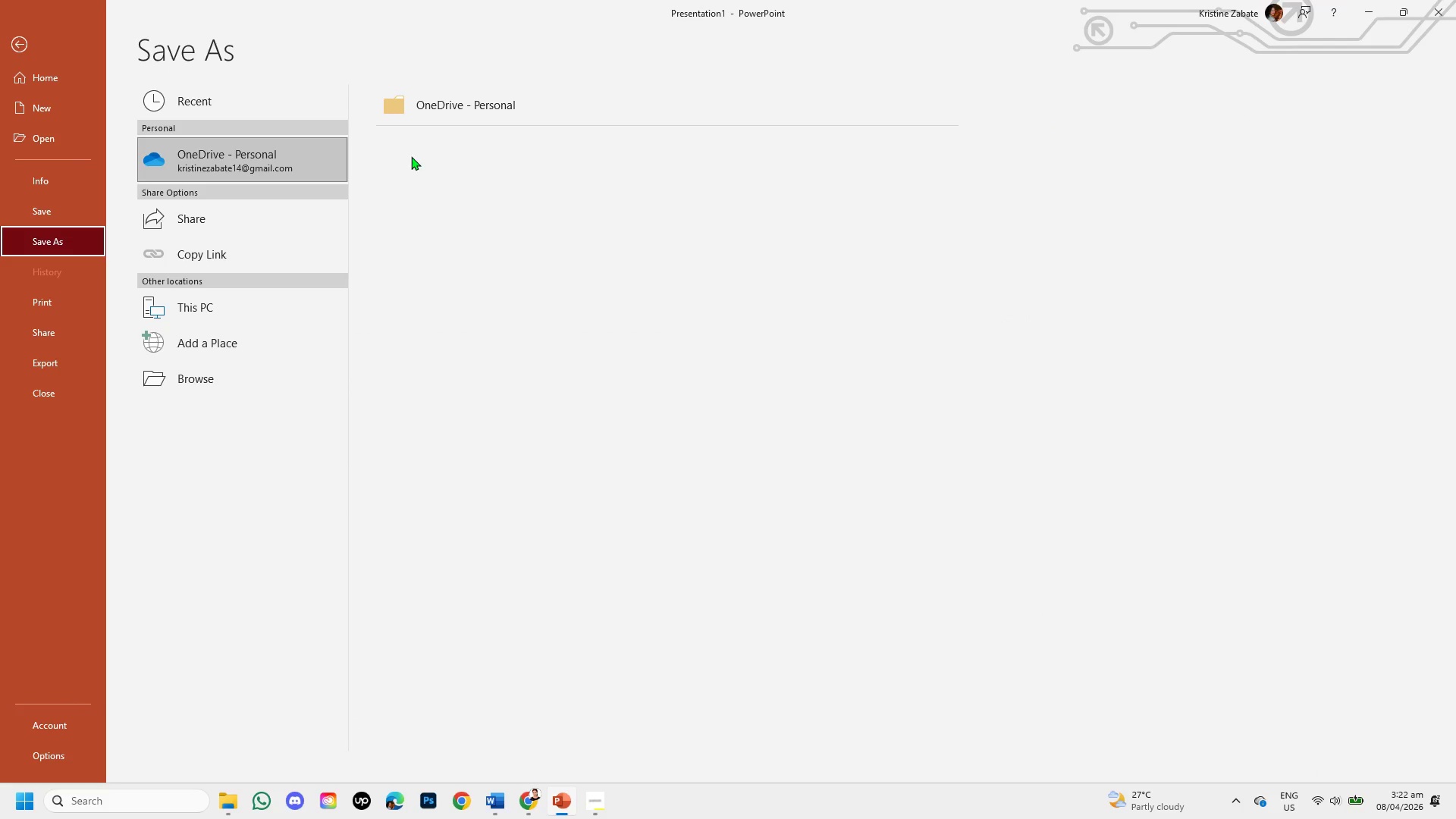 
left_click([451, 115])
 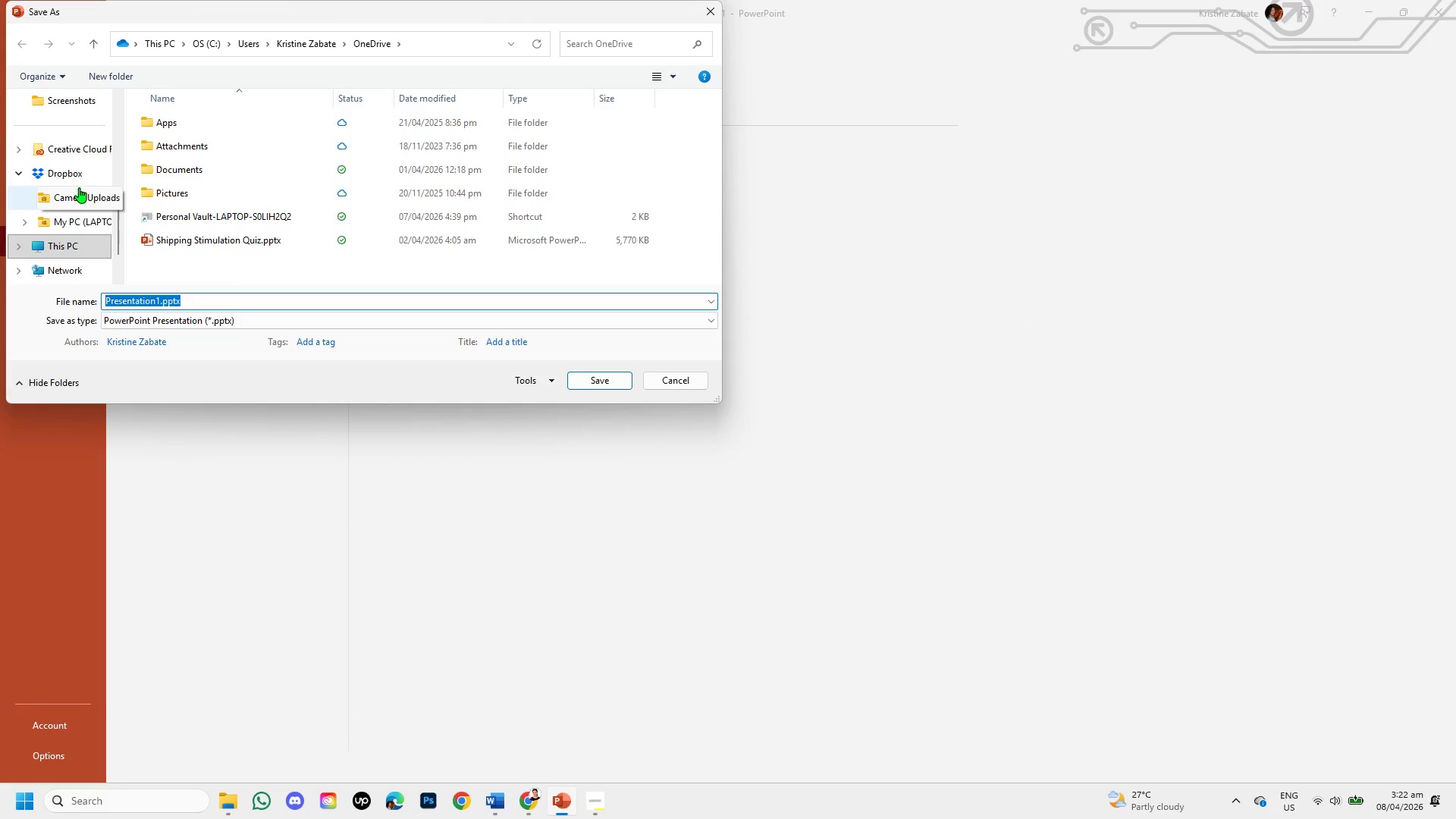 
left_click_drag(start_coordinate=[118, 221], to_coordinate=[115, 175])
 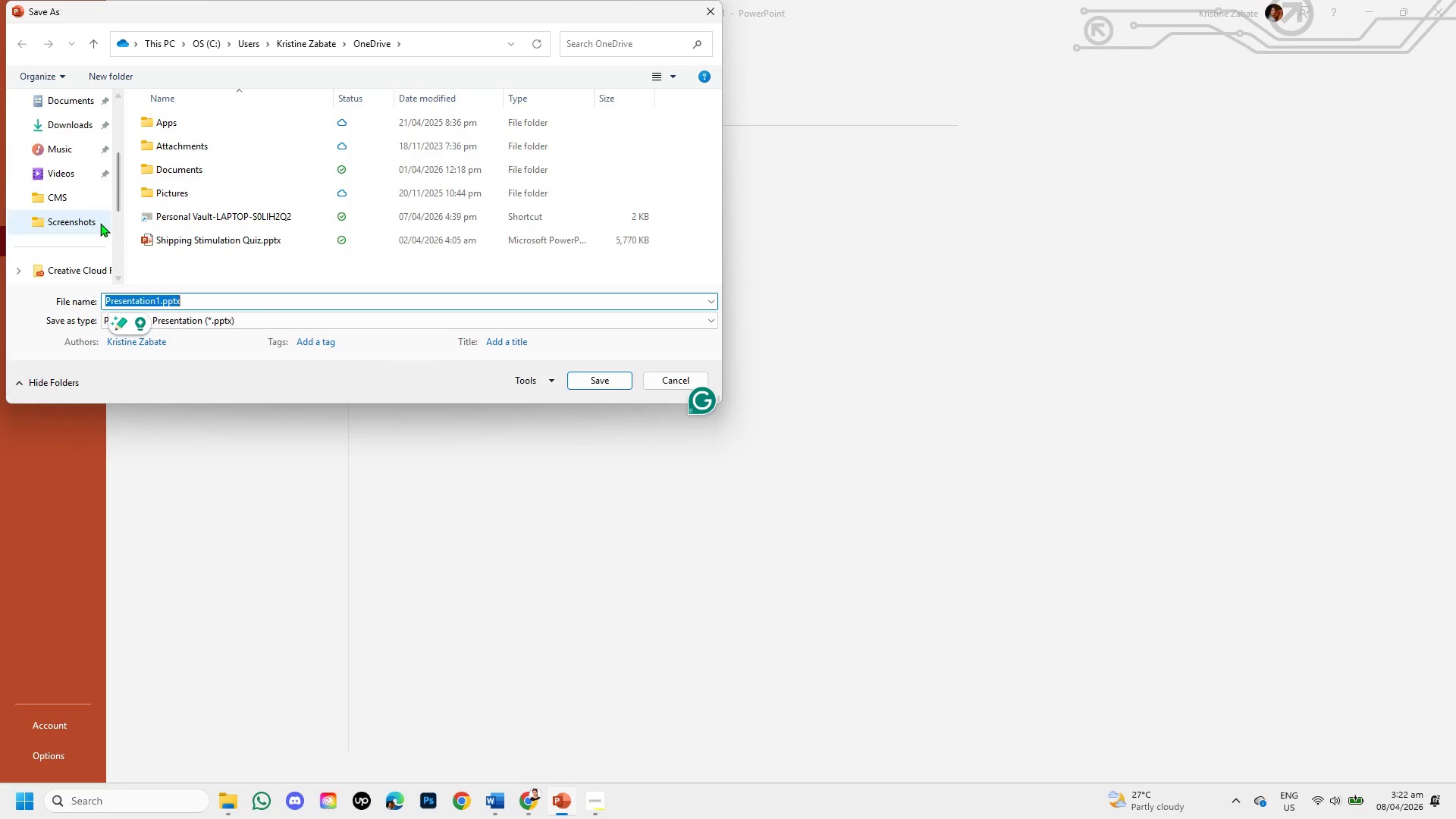 
wait(5.22)
 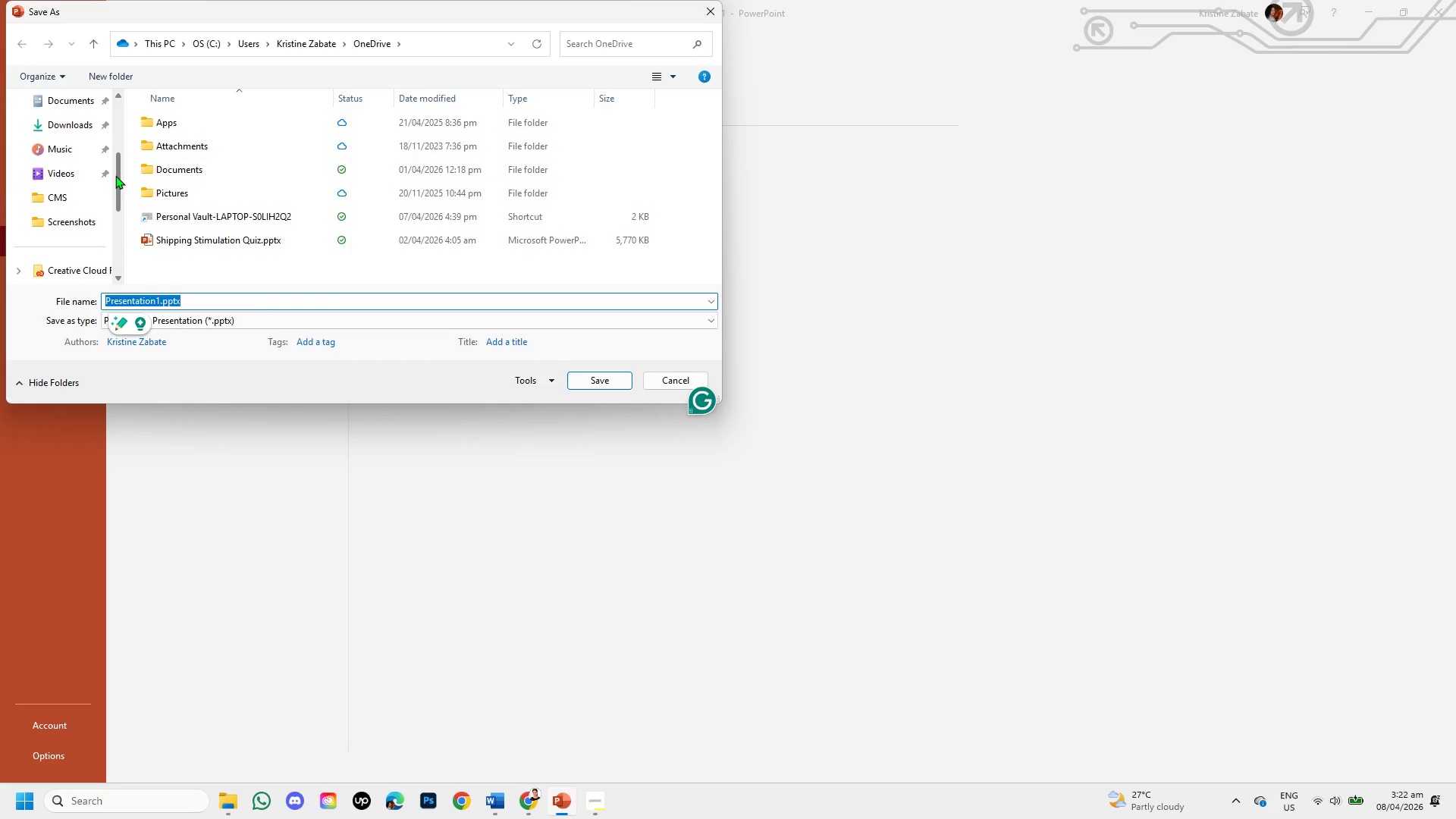 
left_click_drag(start_coordinate=[113, 178], to_coordinate=[146, 119])